 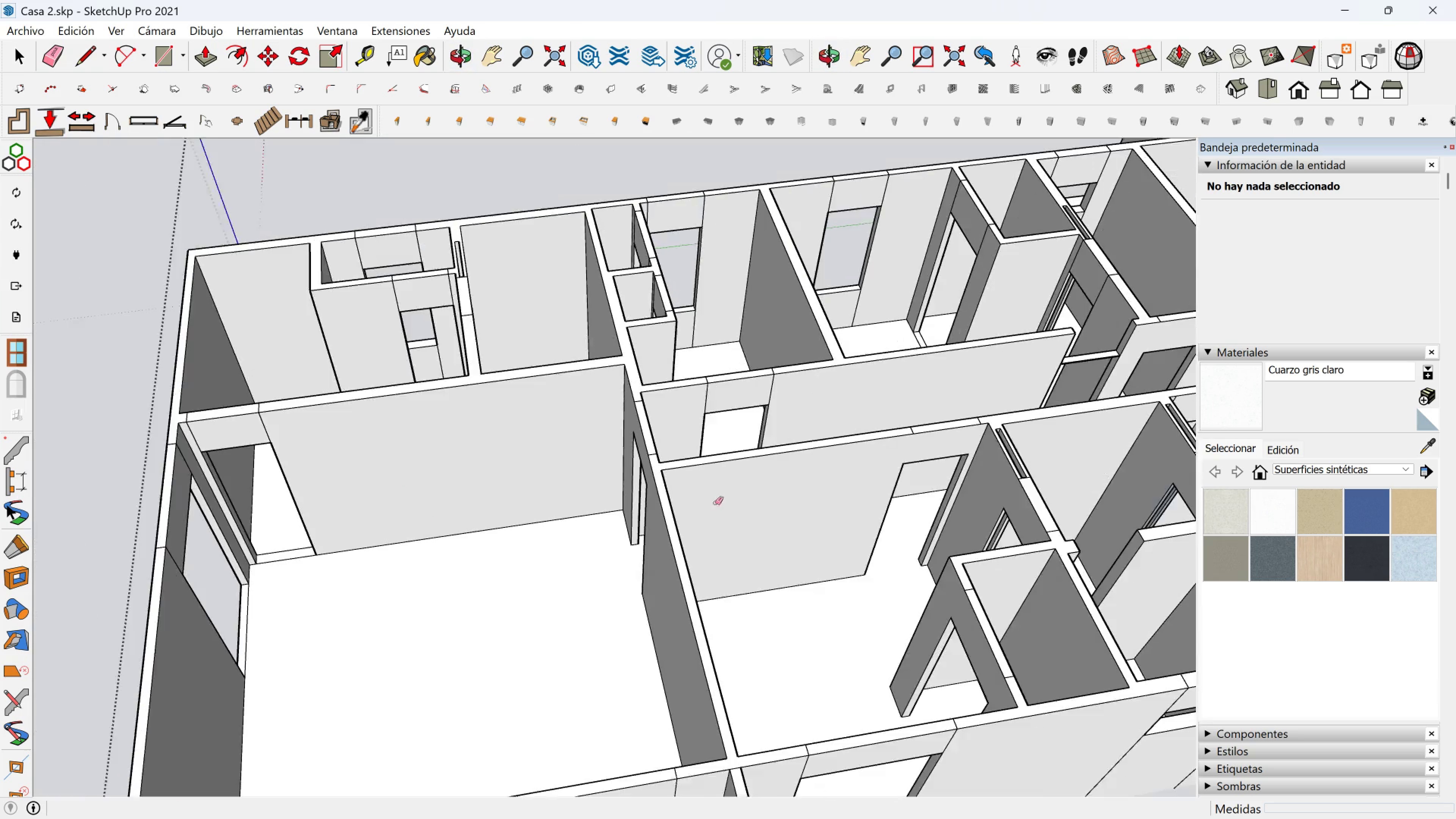 
key(Shift+ShiftLeft)
 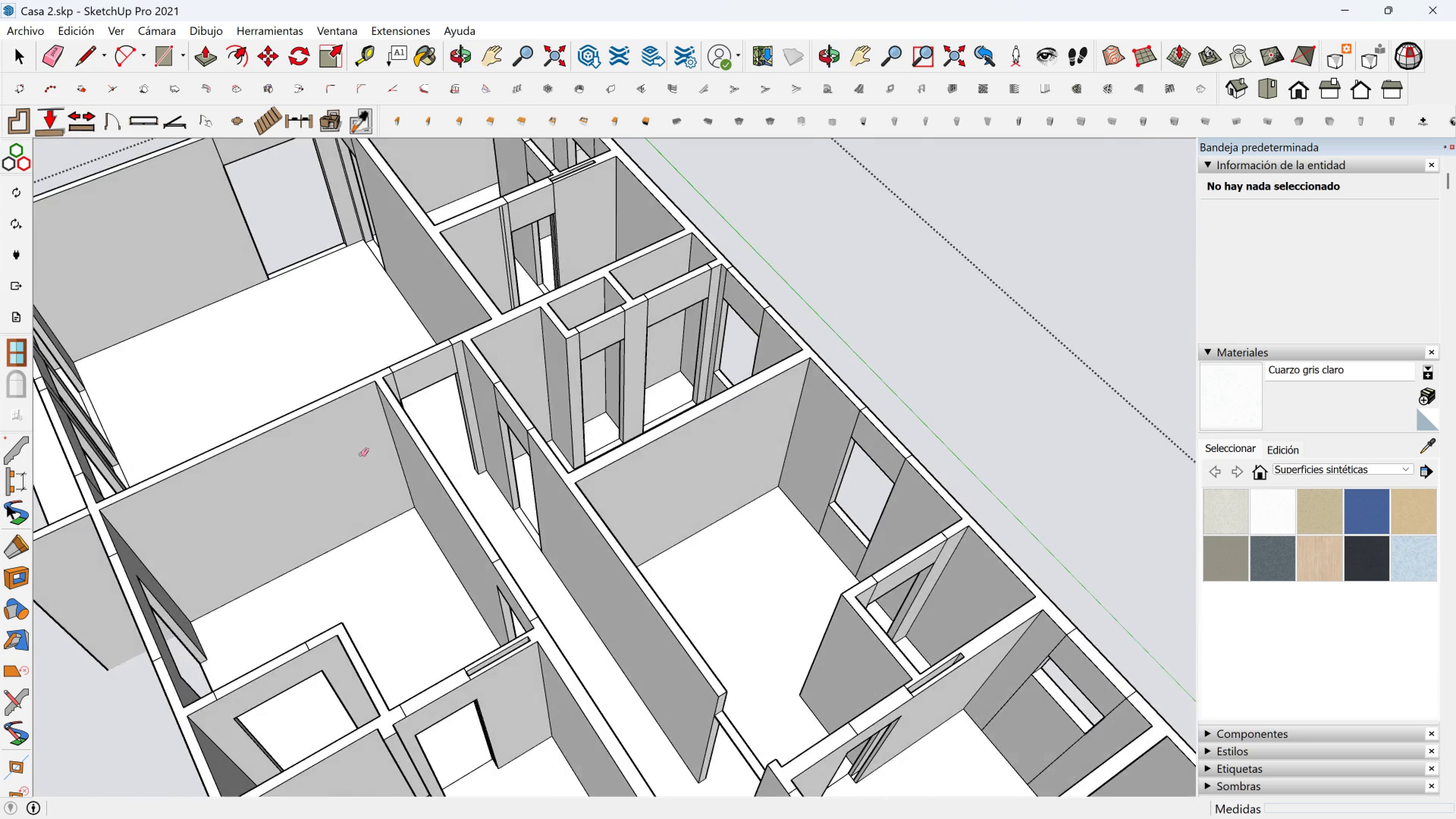 
scroll: coordinate [382, 377], scroll_direction: up, amount: 6.0
 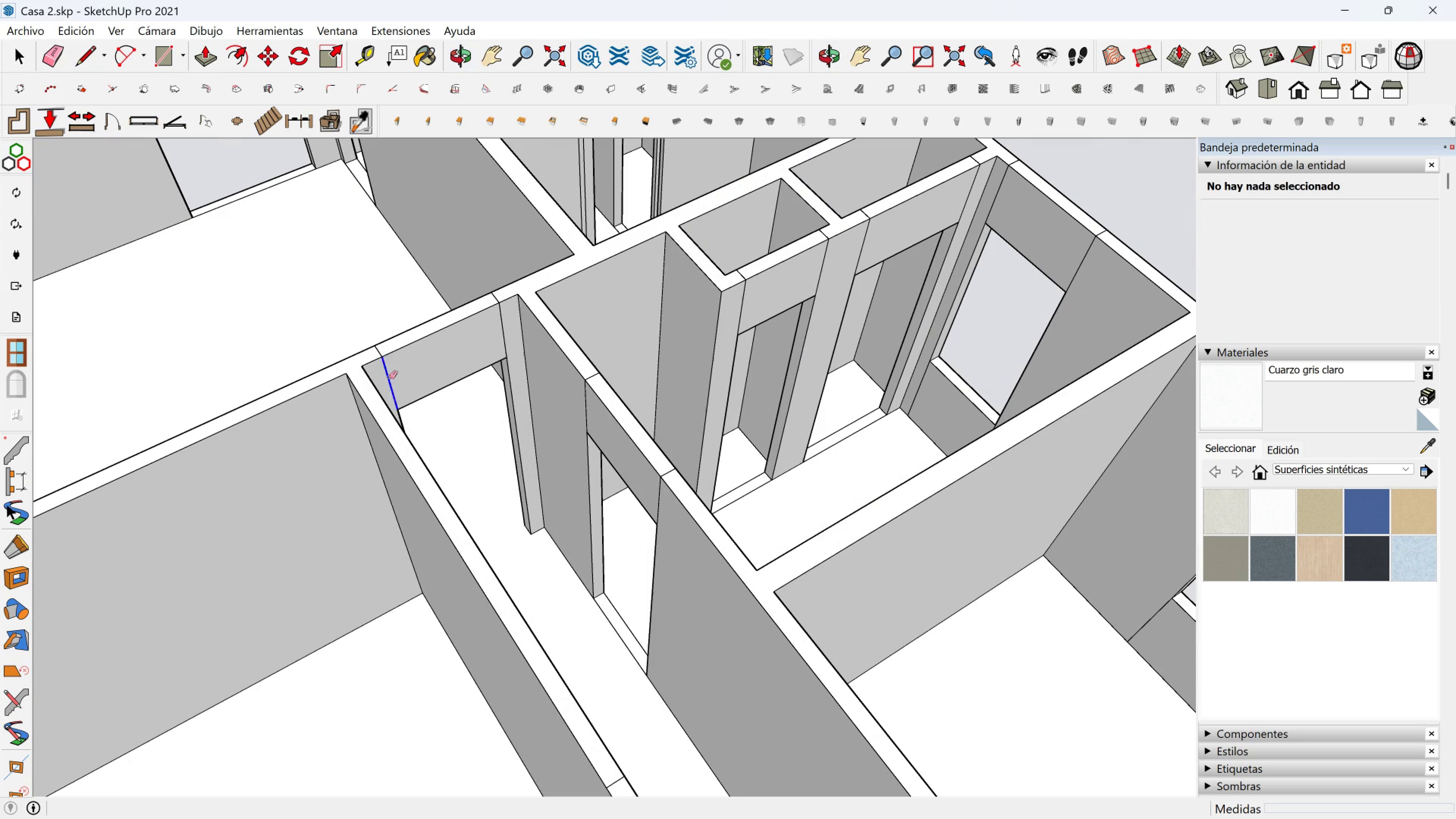 
left_click([389, 377])
 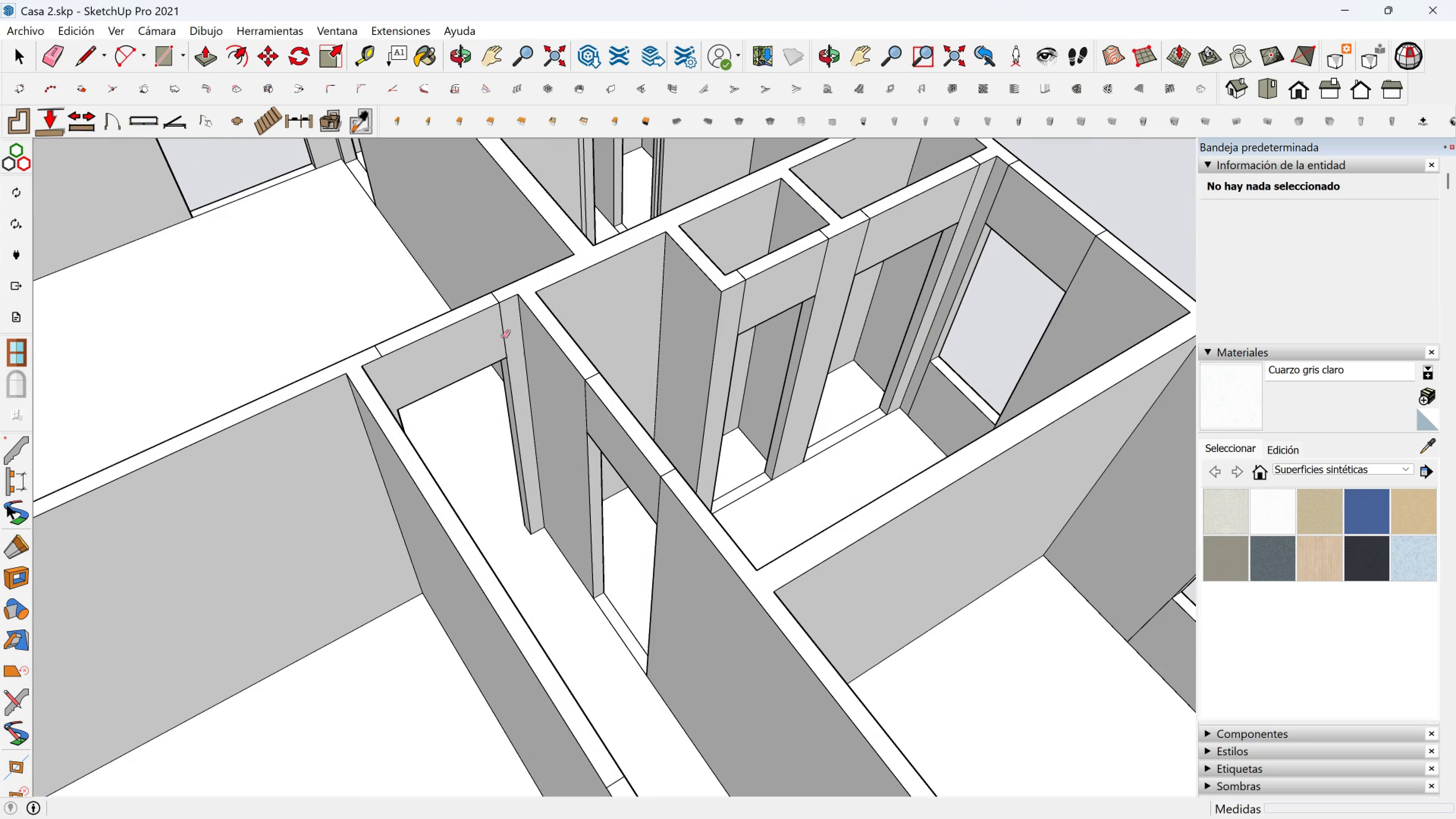 
left_click([502, 336])